 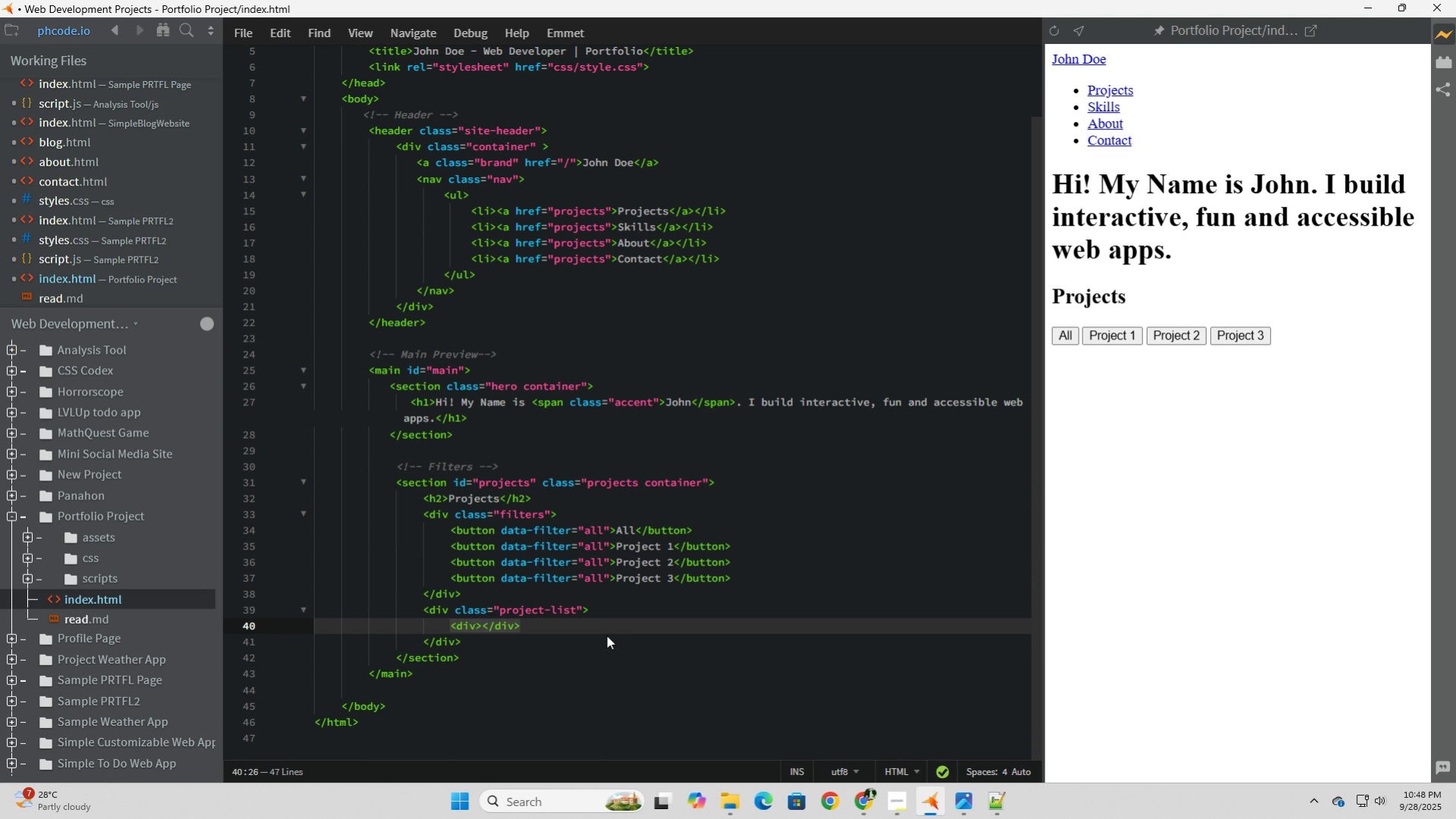 
key(Enter)
 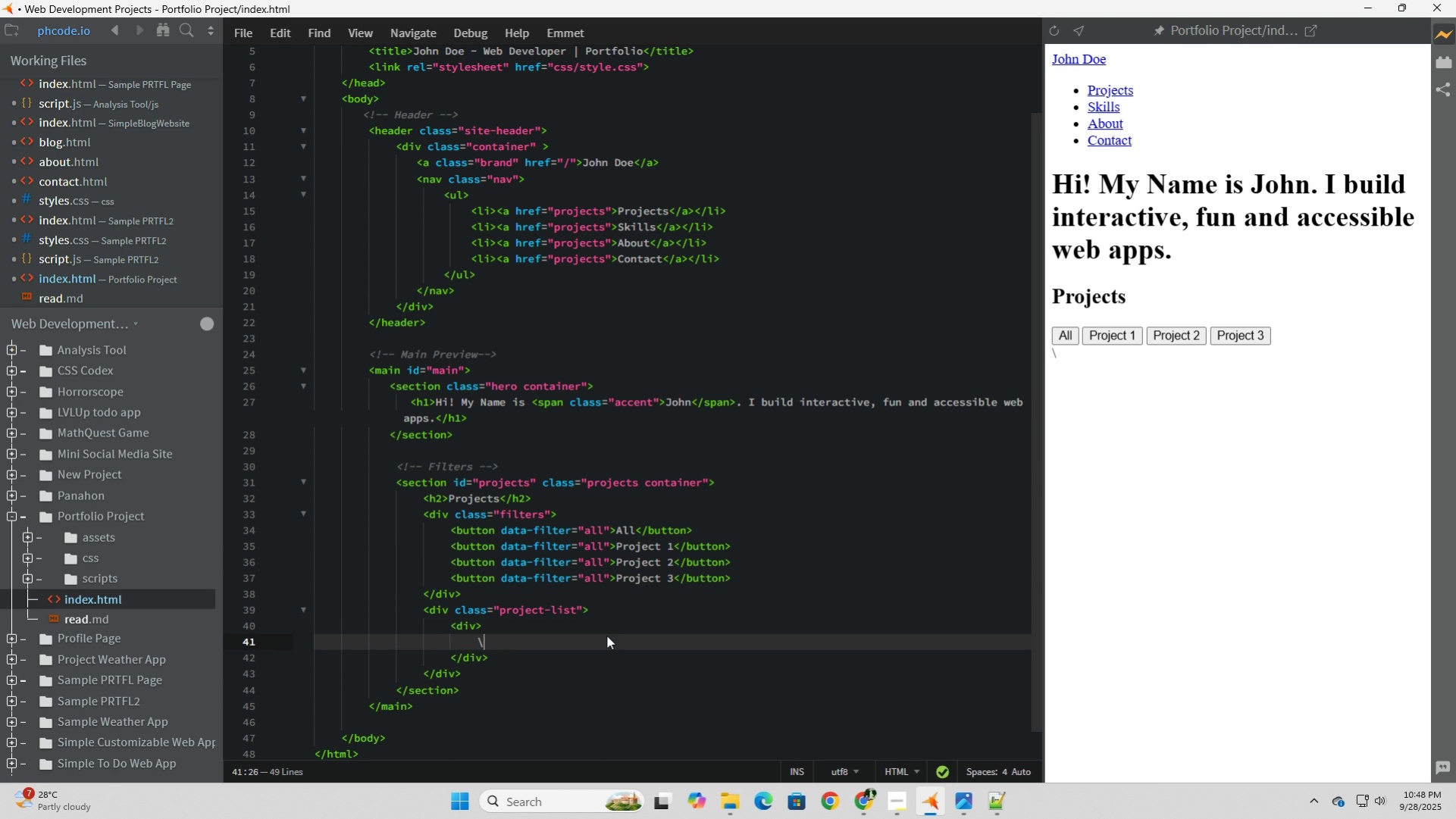 
key(Backslash)
 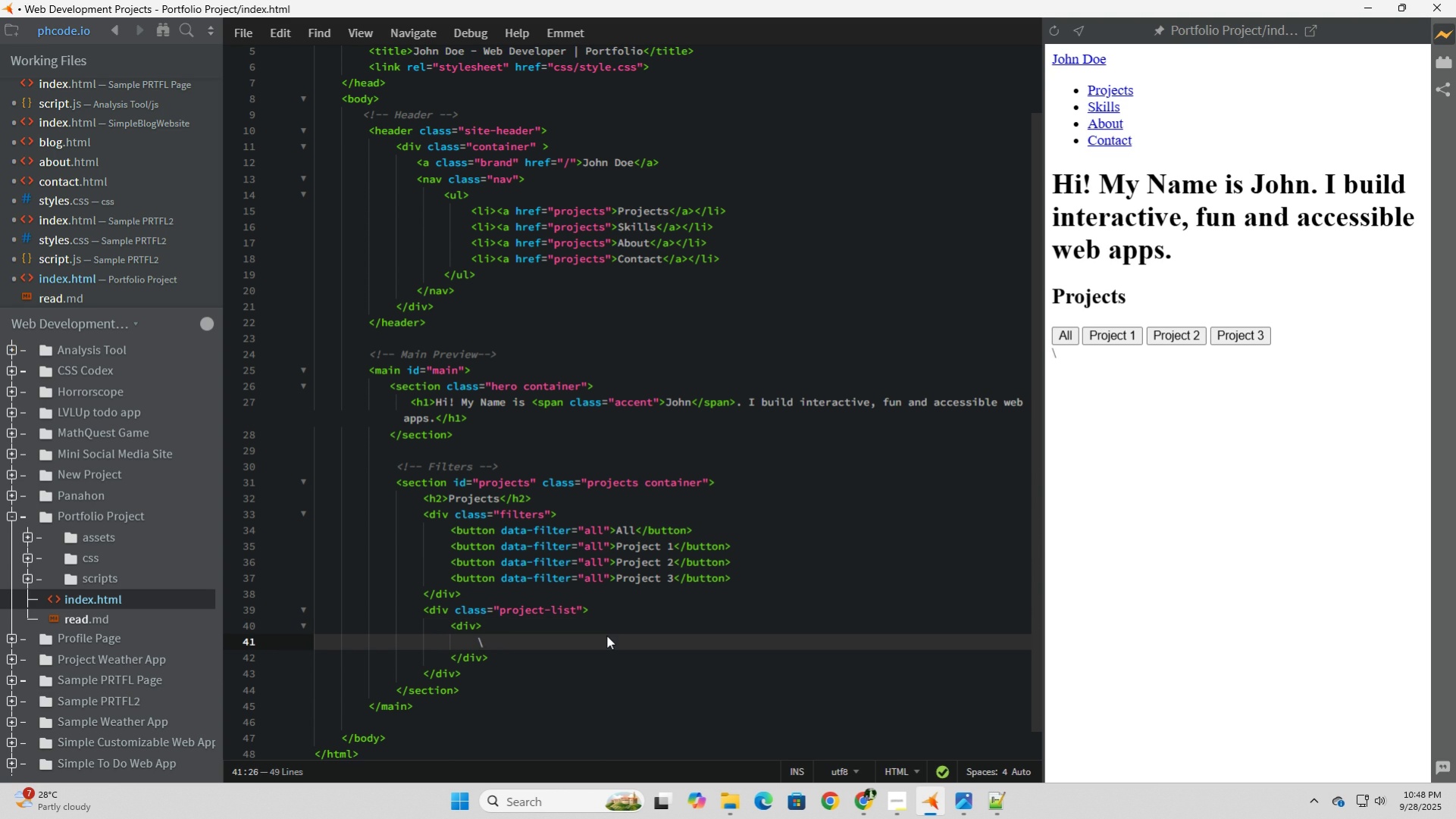 
key(Backspace)
 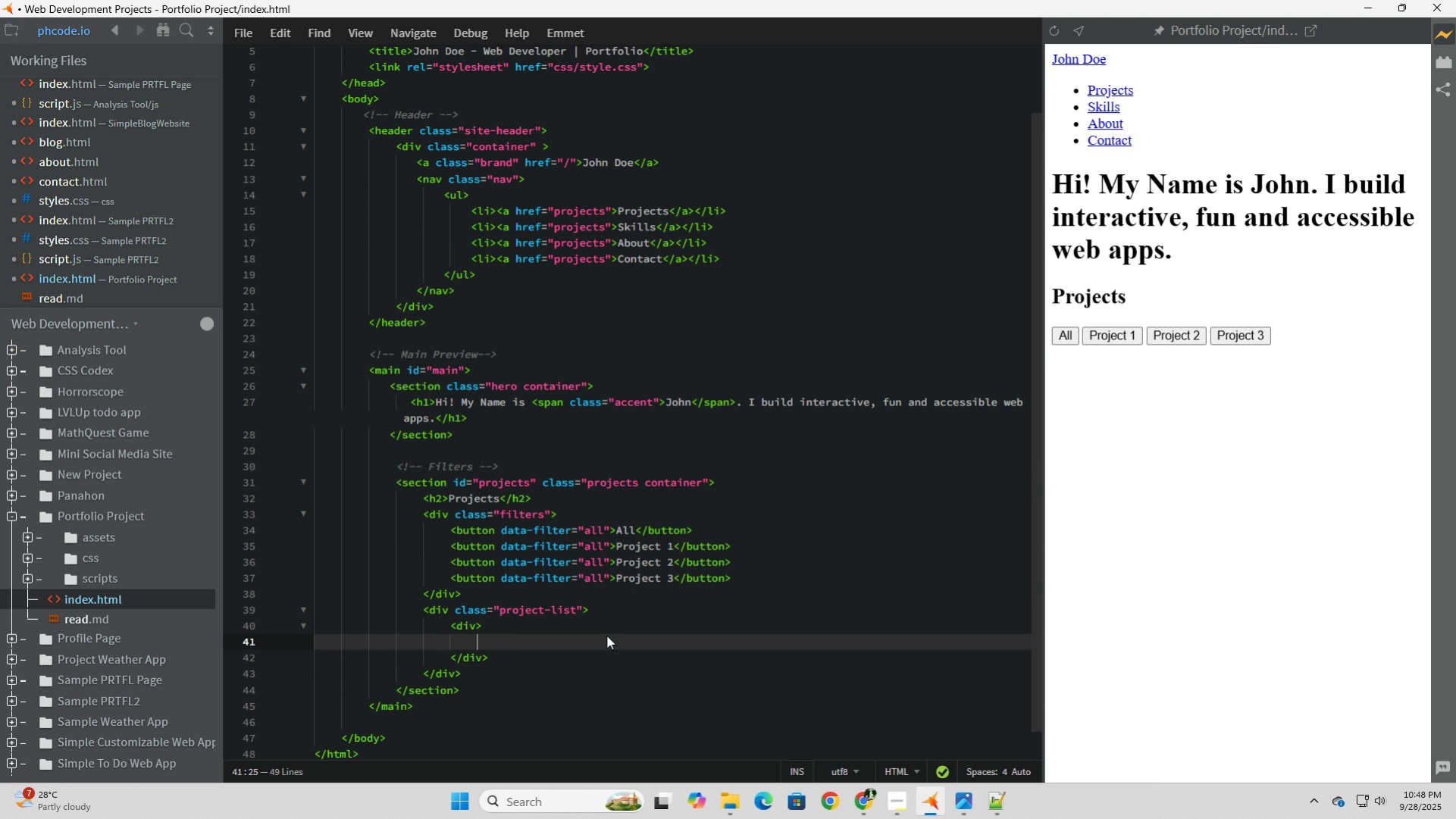 
key(ArrowUp)
 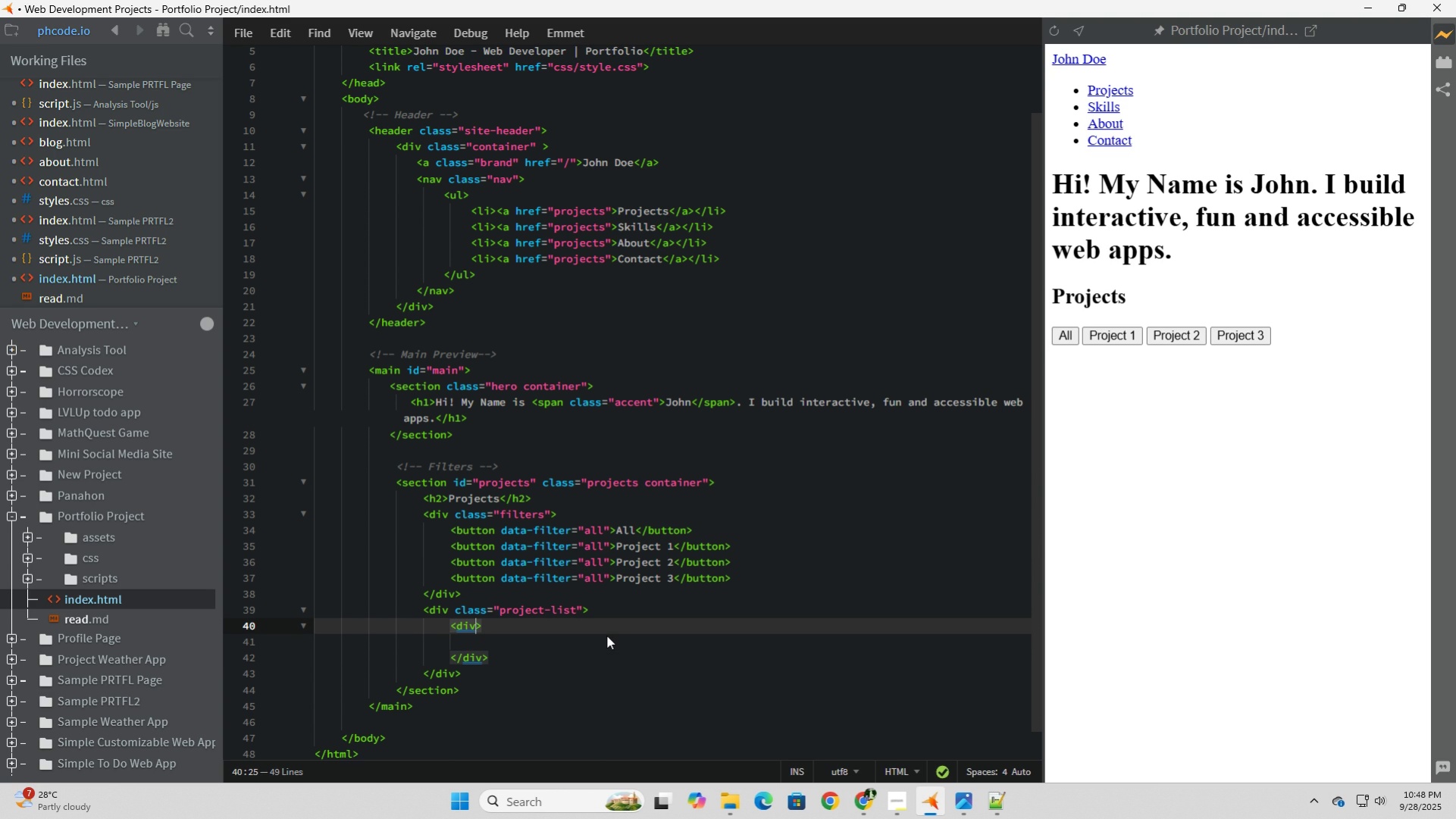 
type( class="project card)